 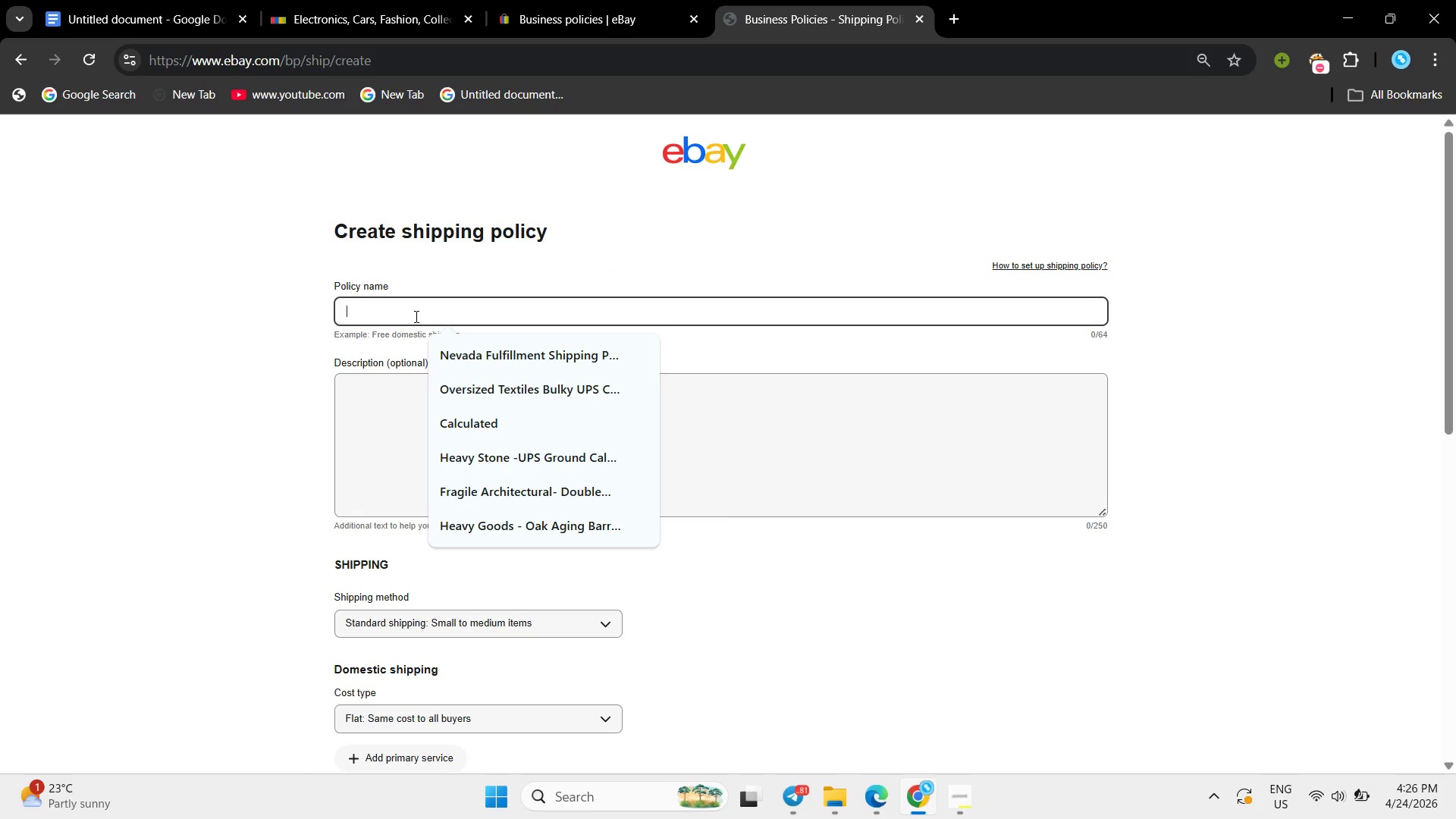 
key(Control+V)
 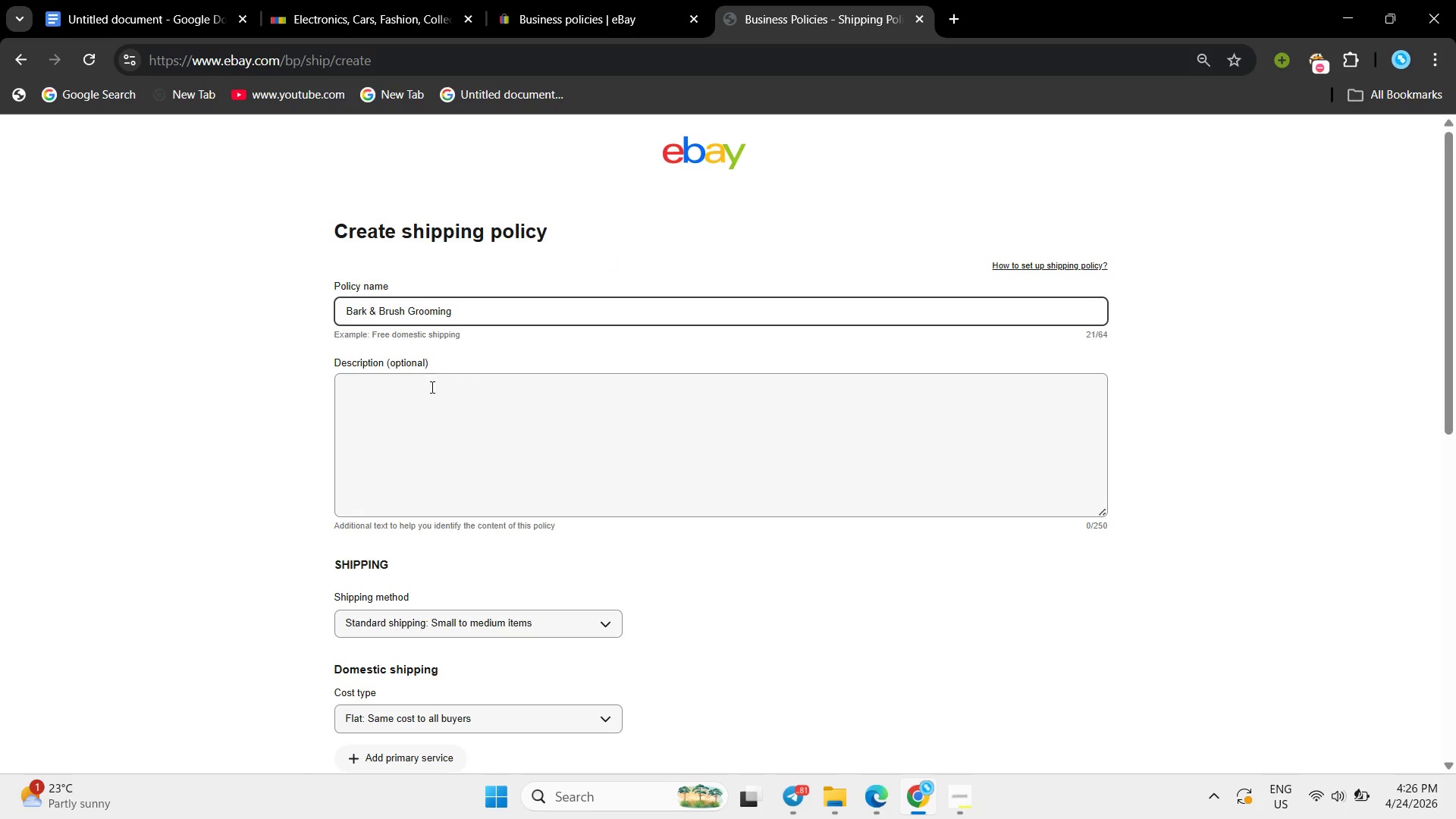 
left_click([431, 387])
 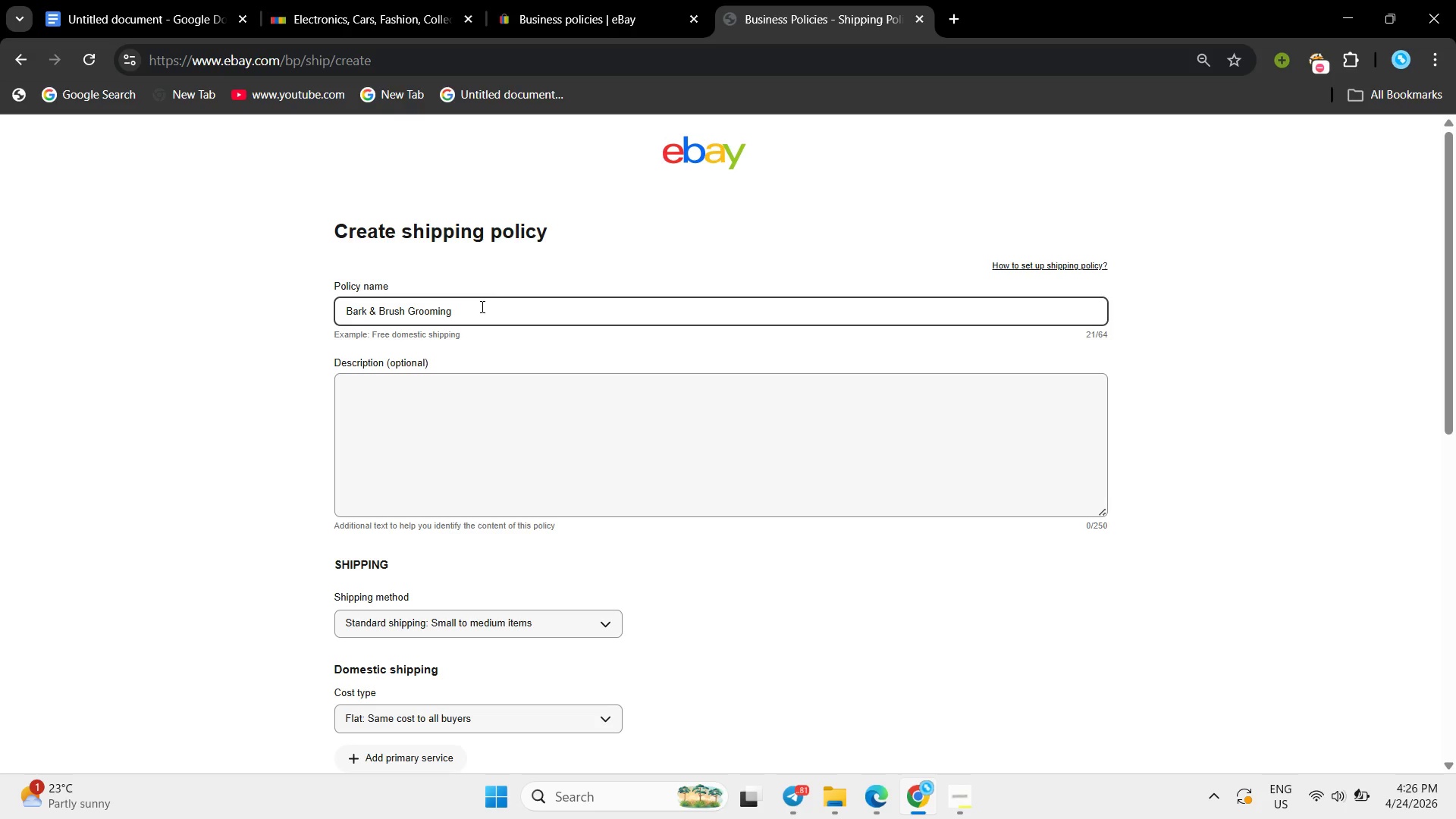 
type( Shipping )
 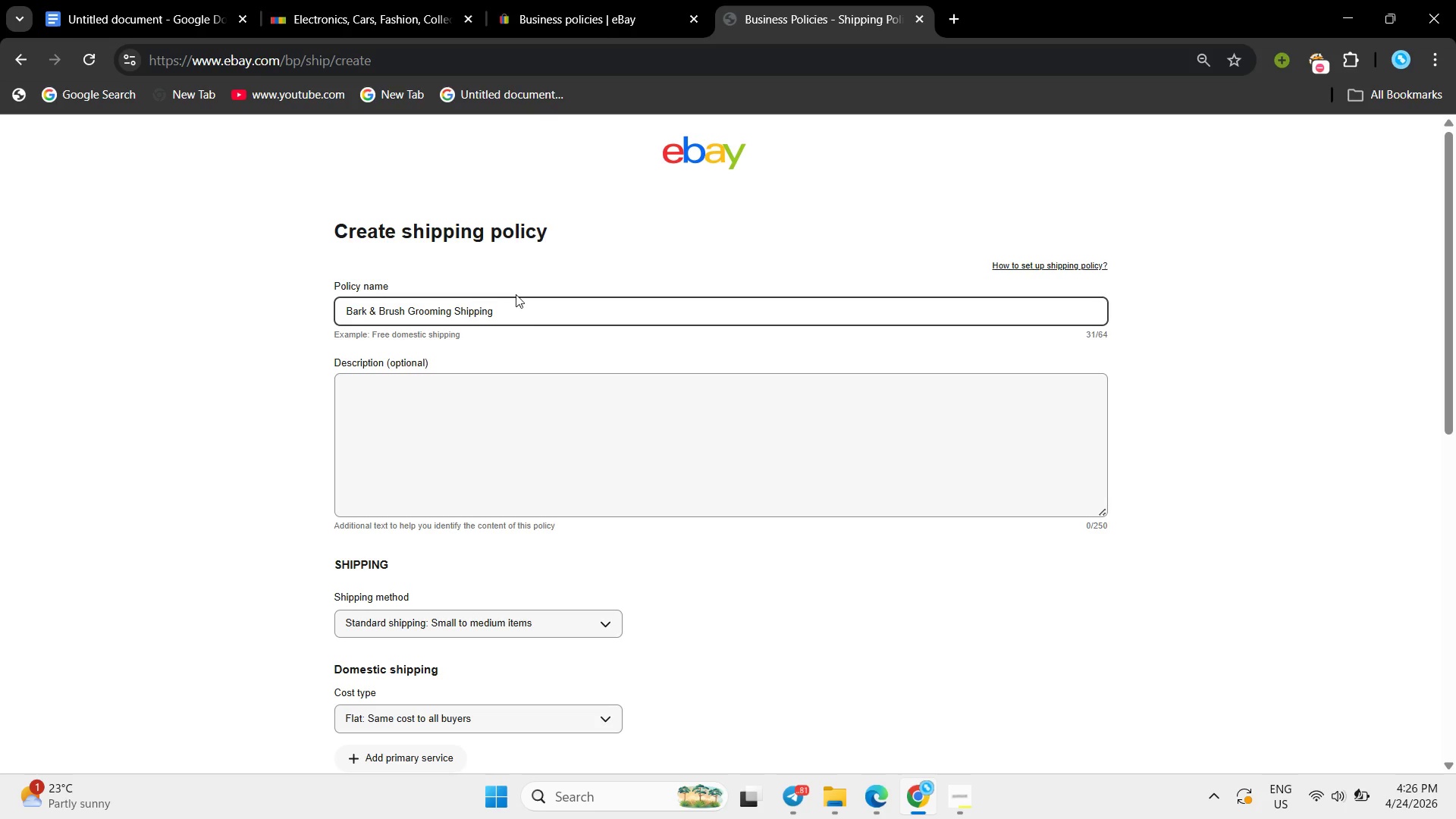 
scroll: coordinate [522, 463], scroll_direction: down, amount: 1.0
 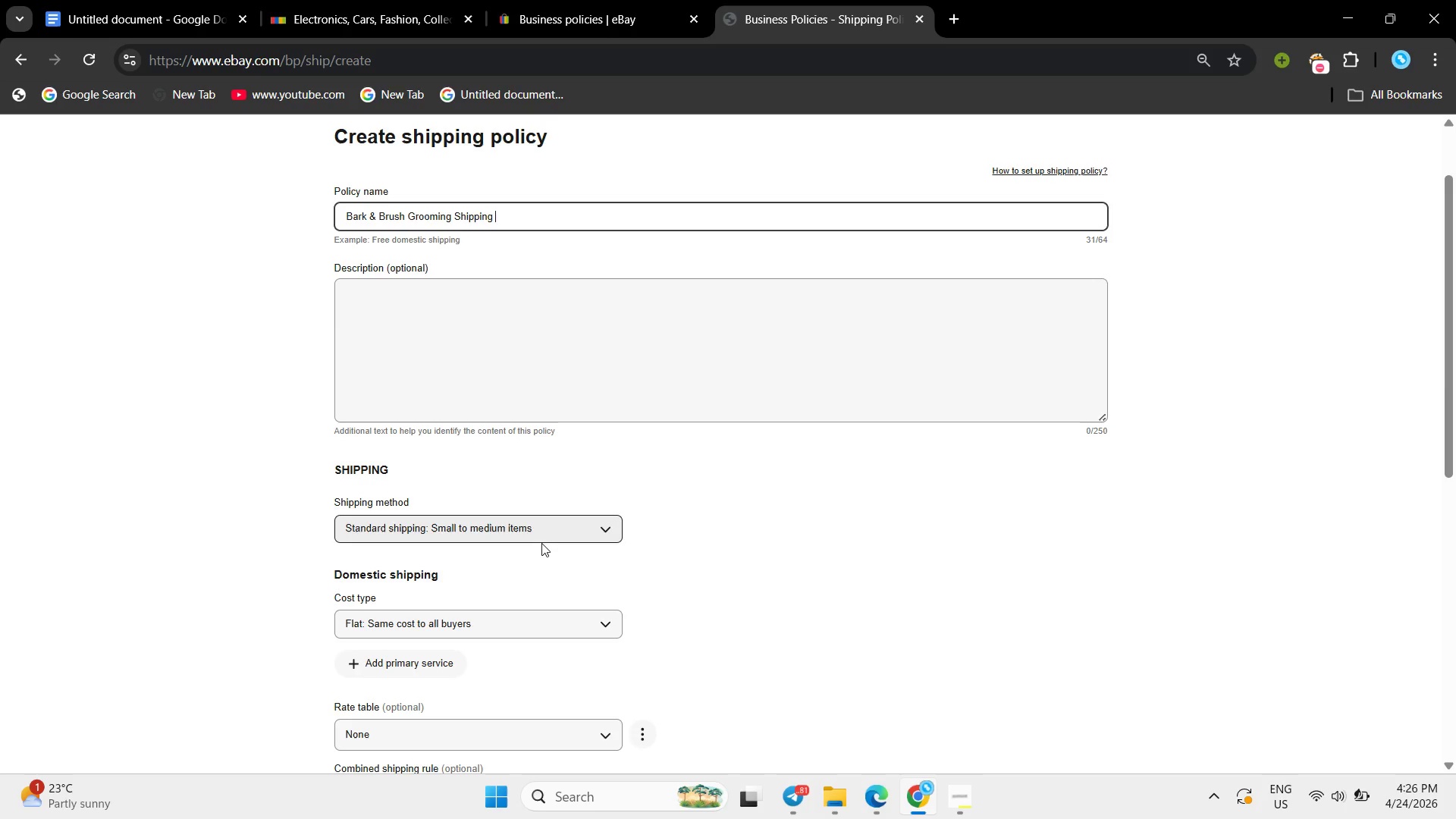 
left_click([541, 543])
 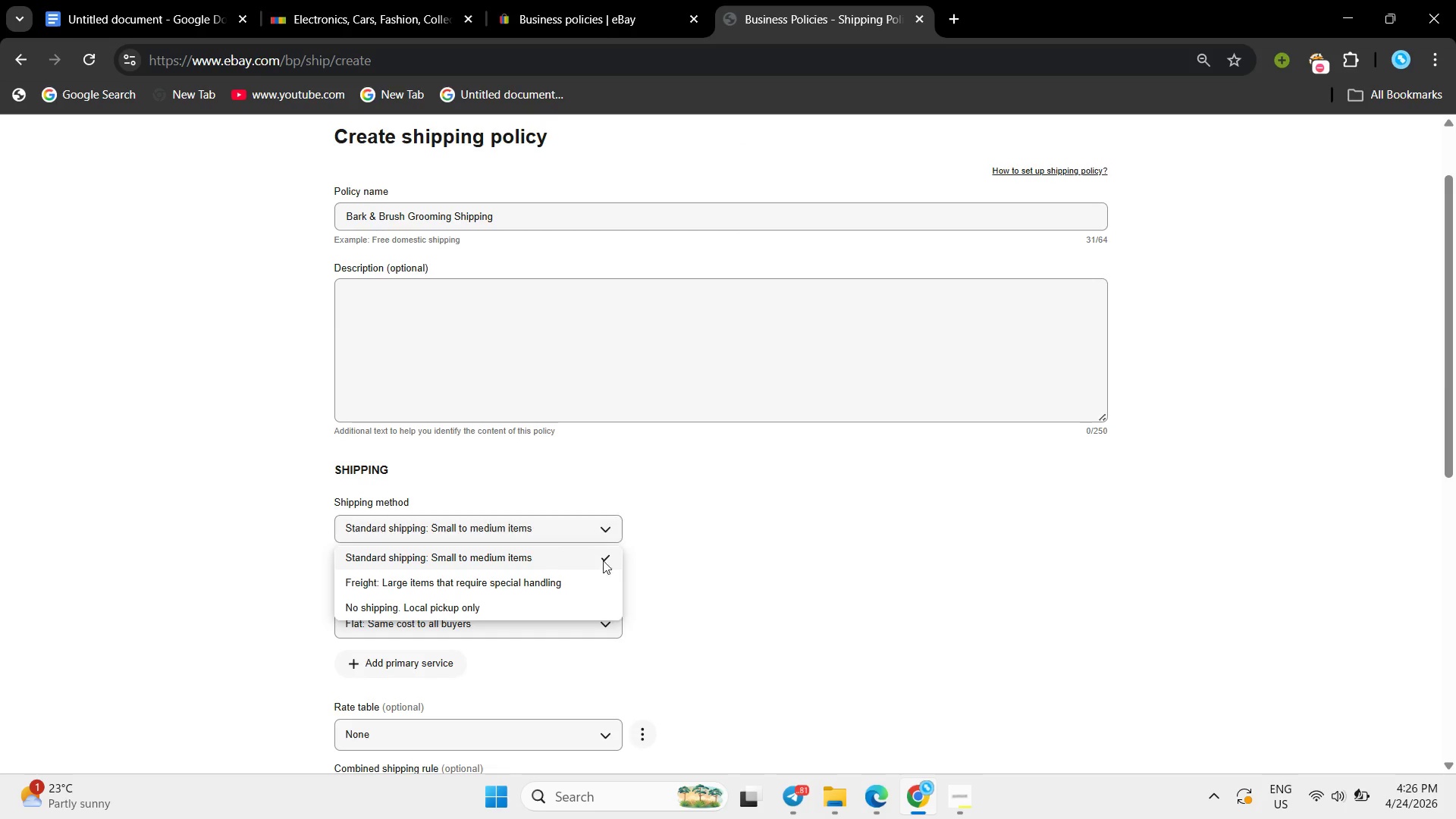 
left_click([860, 560])
 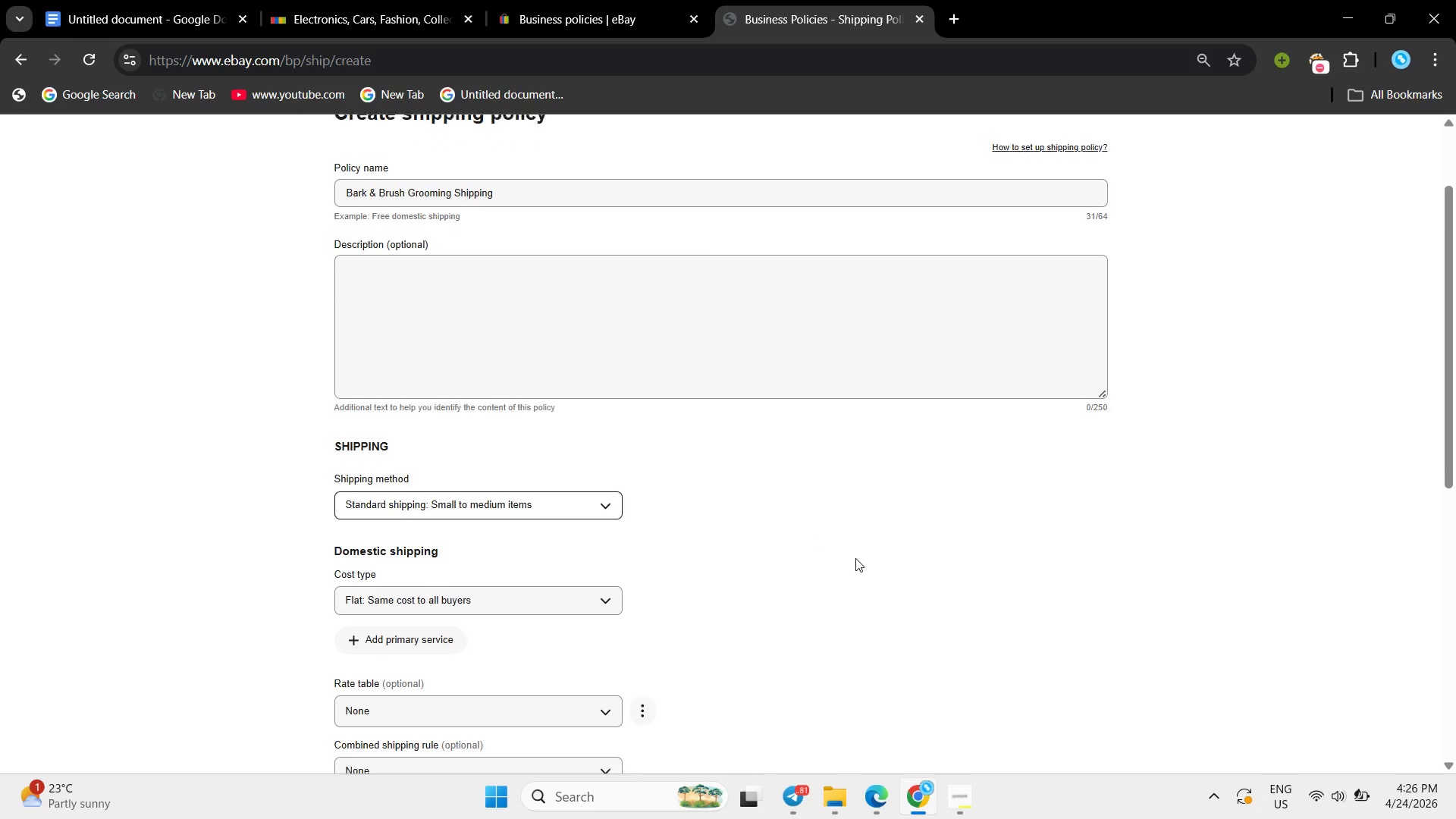 
scroll: coordinate [855, 558], scroll_direction: down, amount: 2.0
 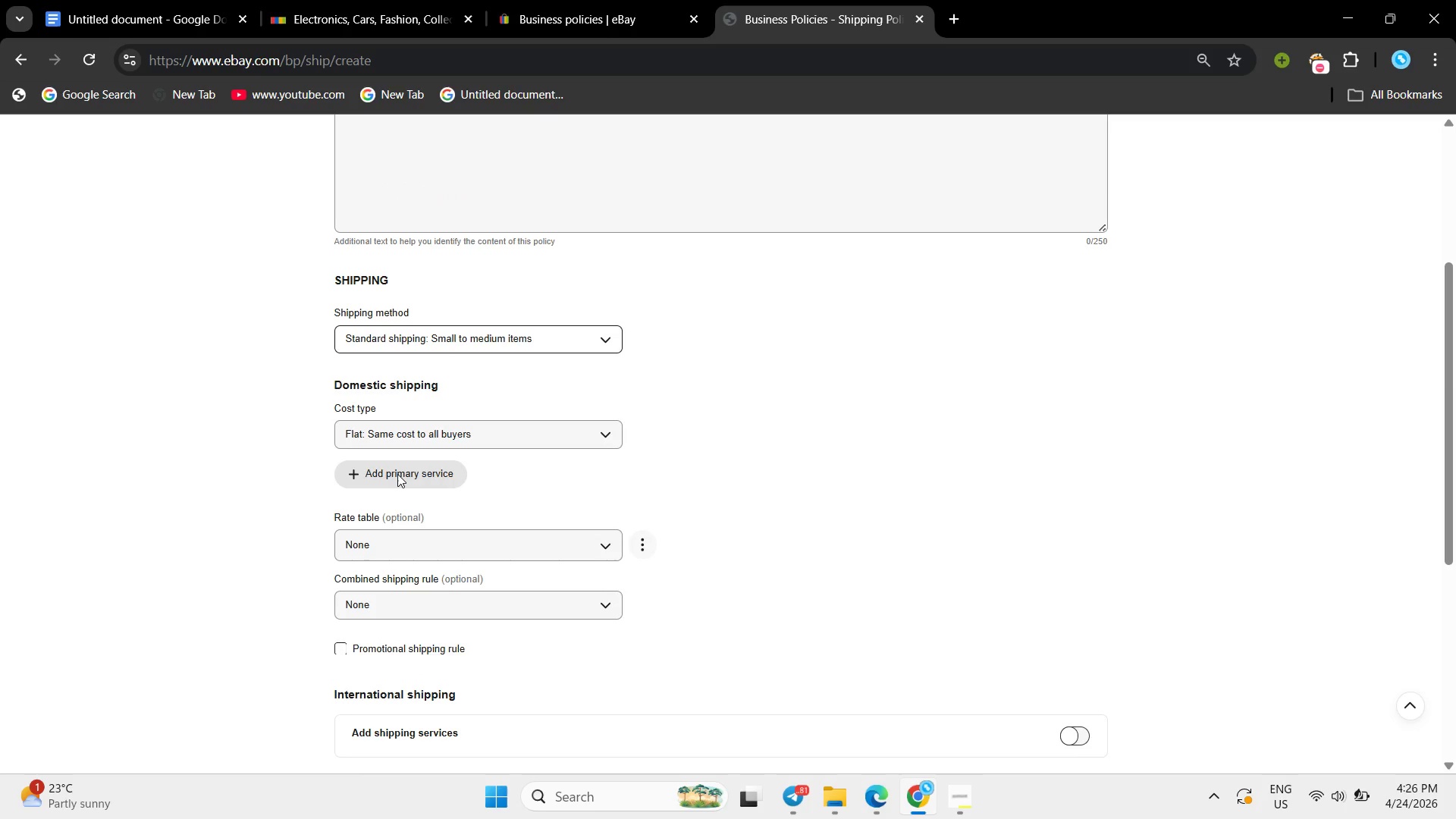 
left_click([397, 474])
 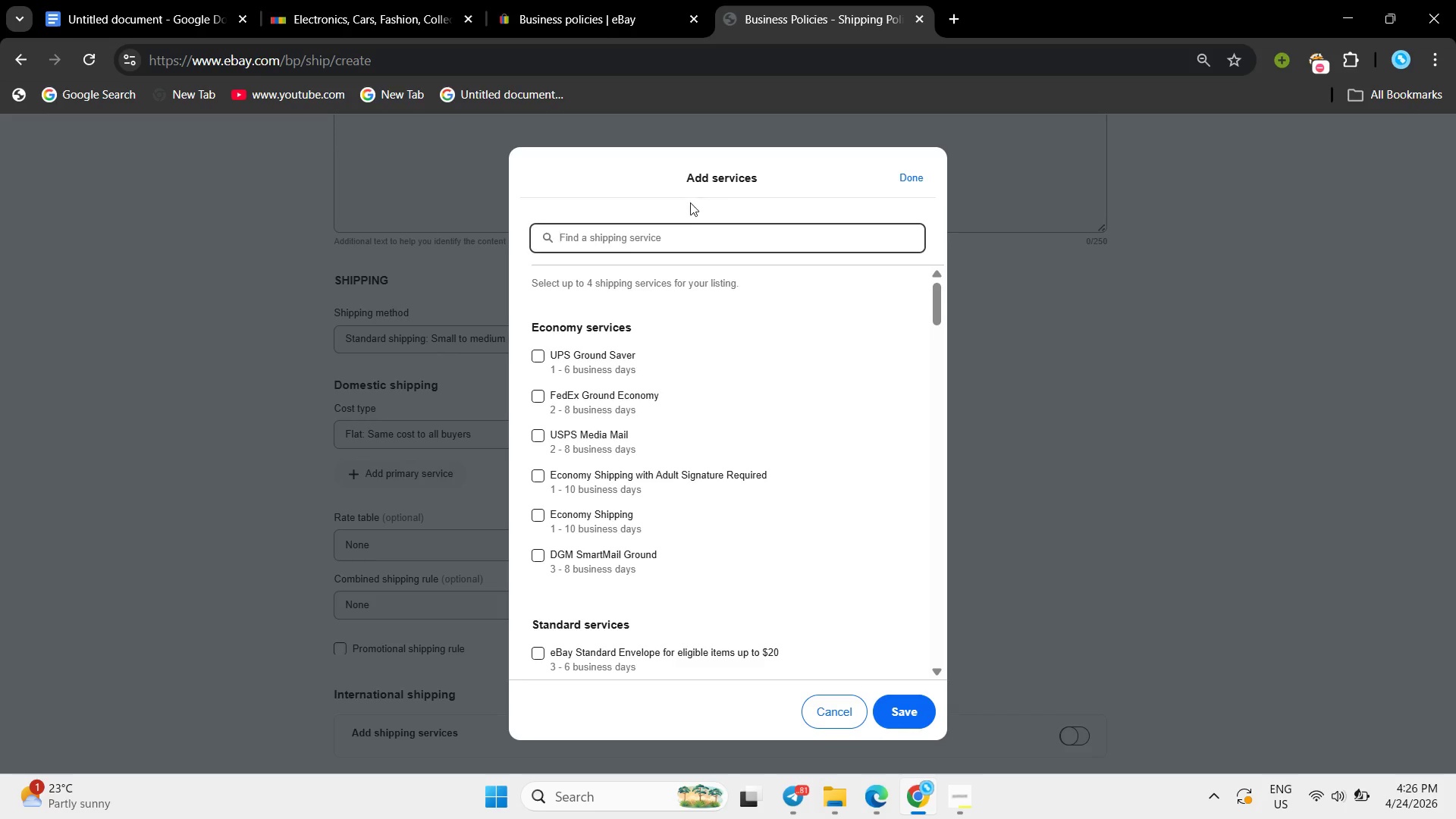 
key(Control+V)
 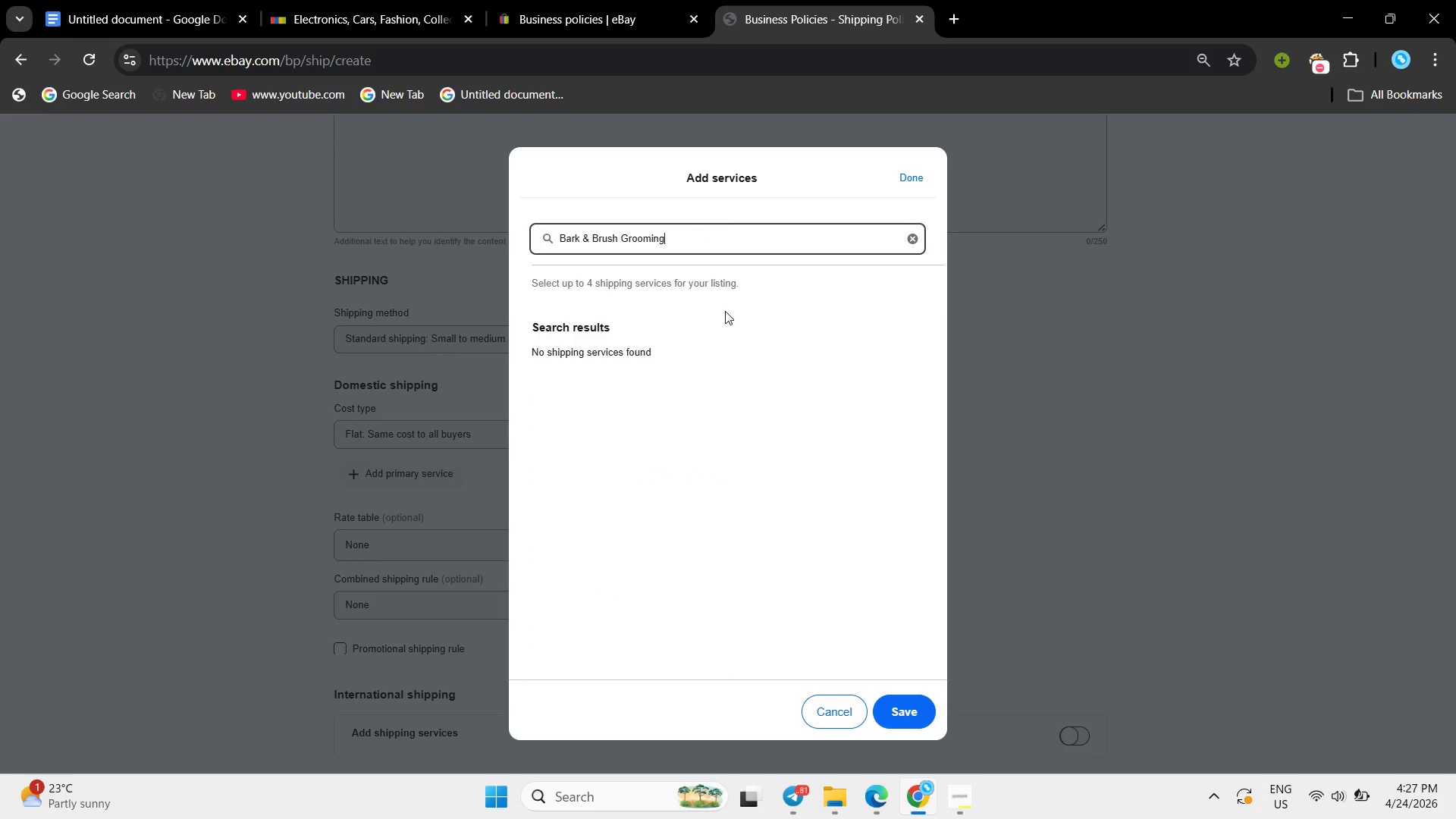 
key(Control+Z)
 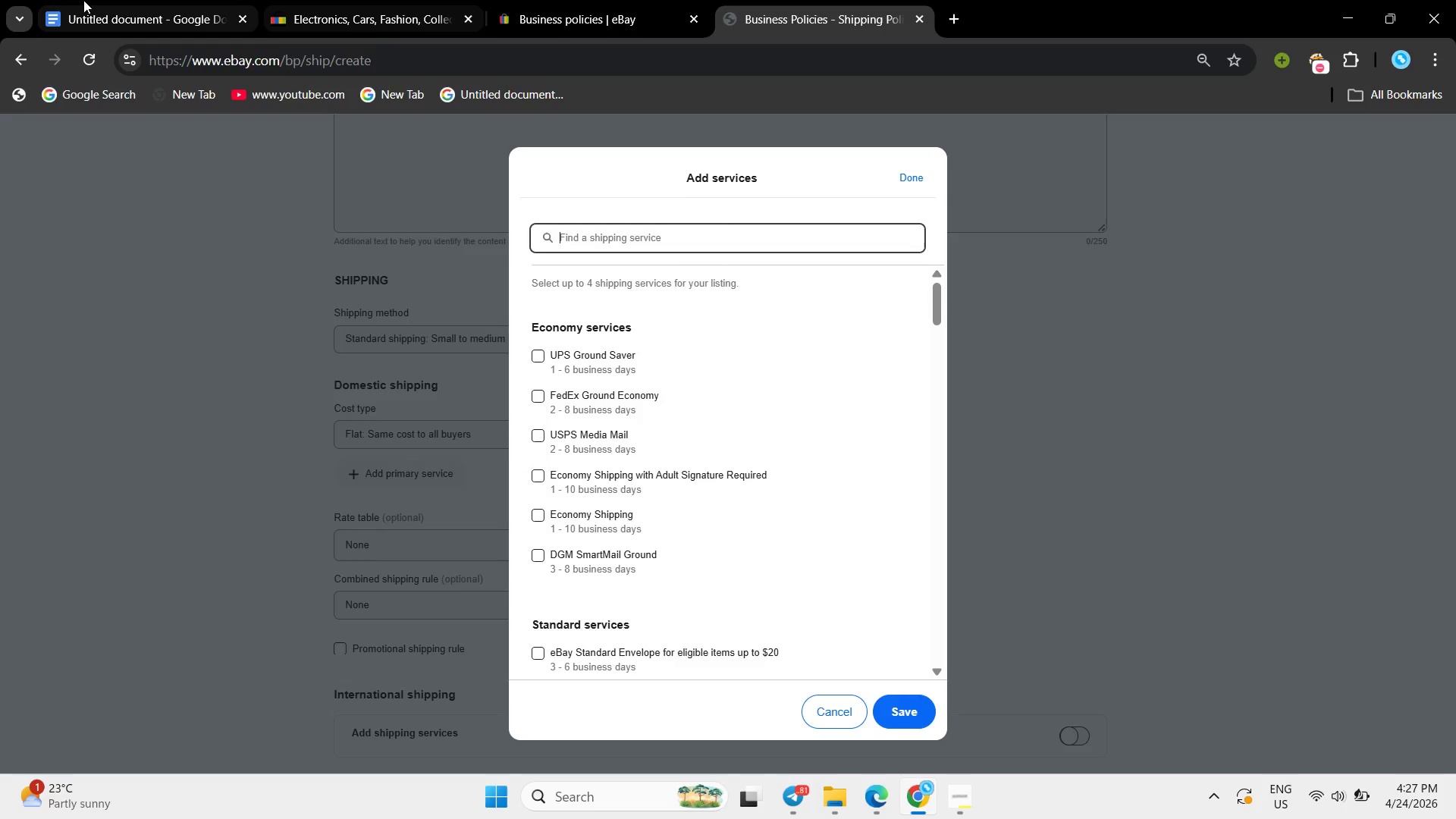 
left_click([83, 0])
 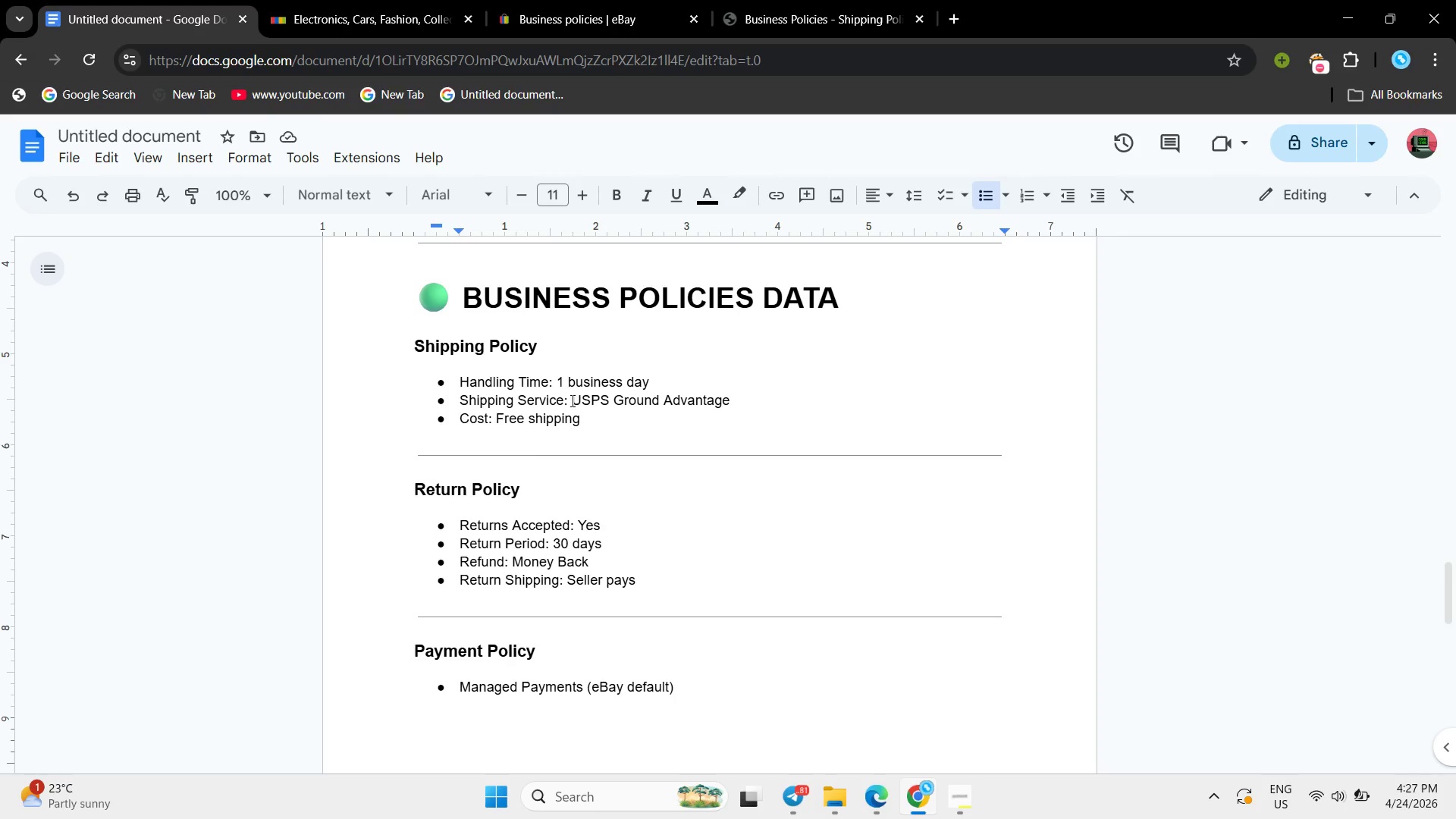 
left_click_drag(start_coordinate=[570, 400], to_coordinate=[748, 403])
 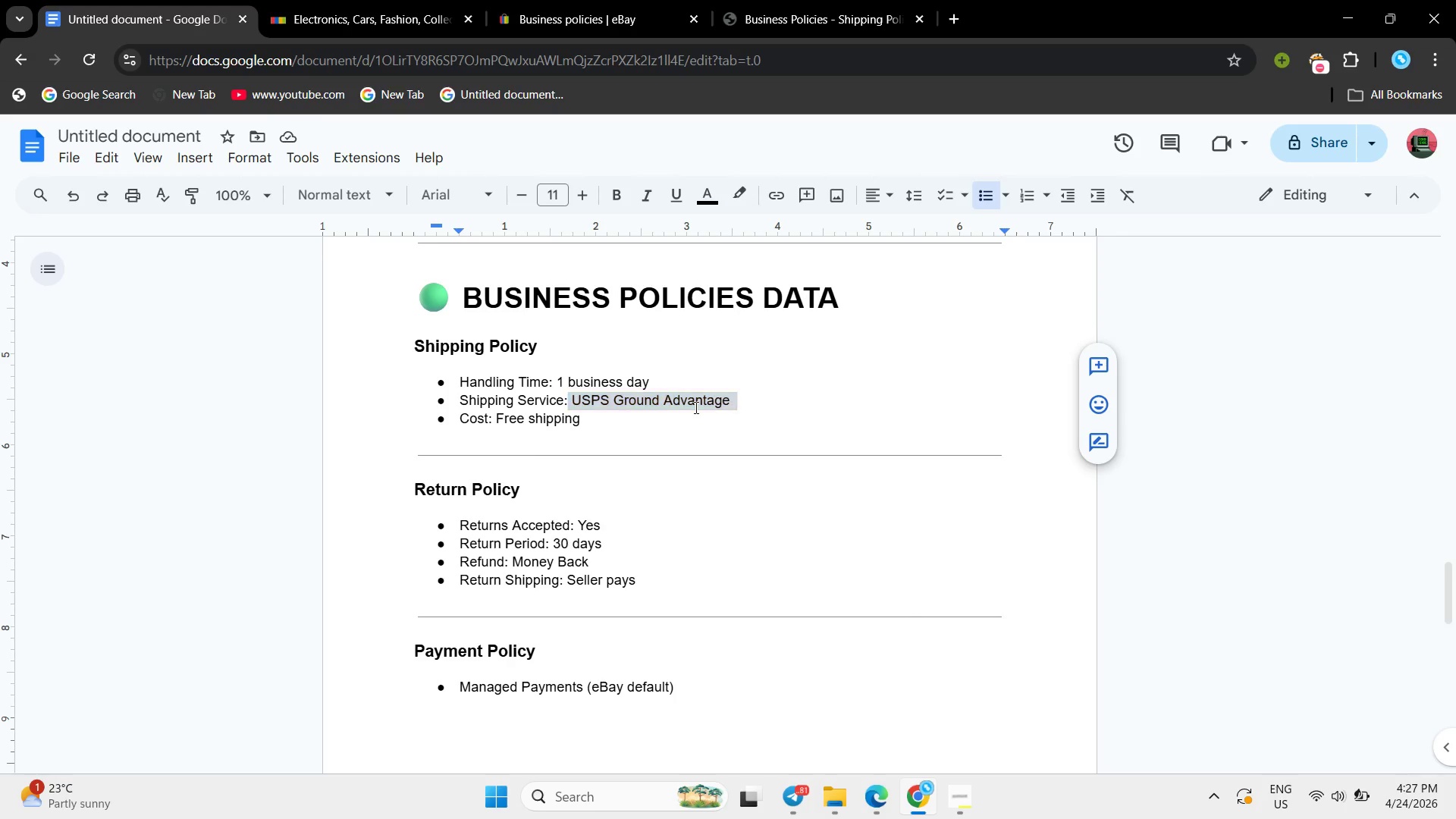 
right_click([695, 407])
 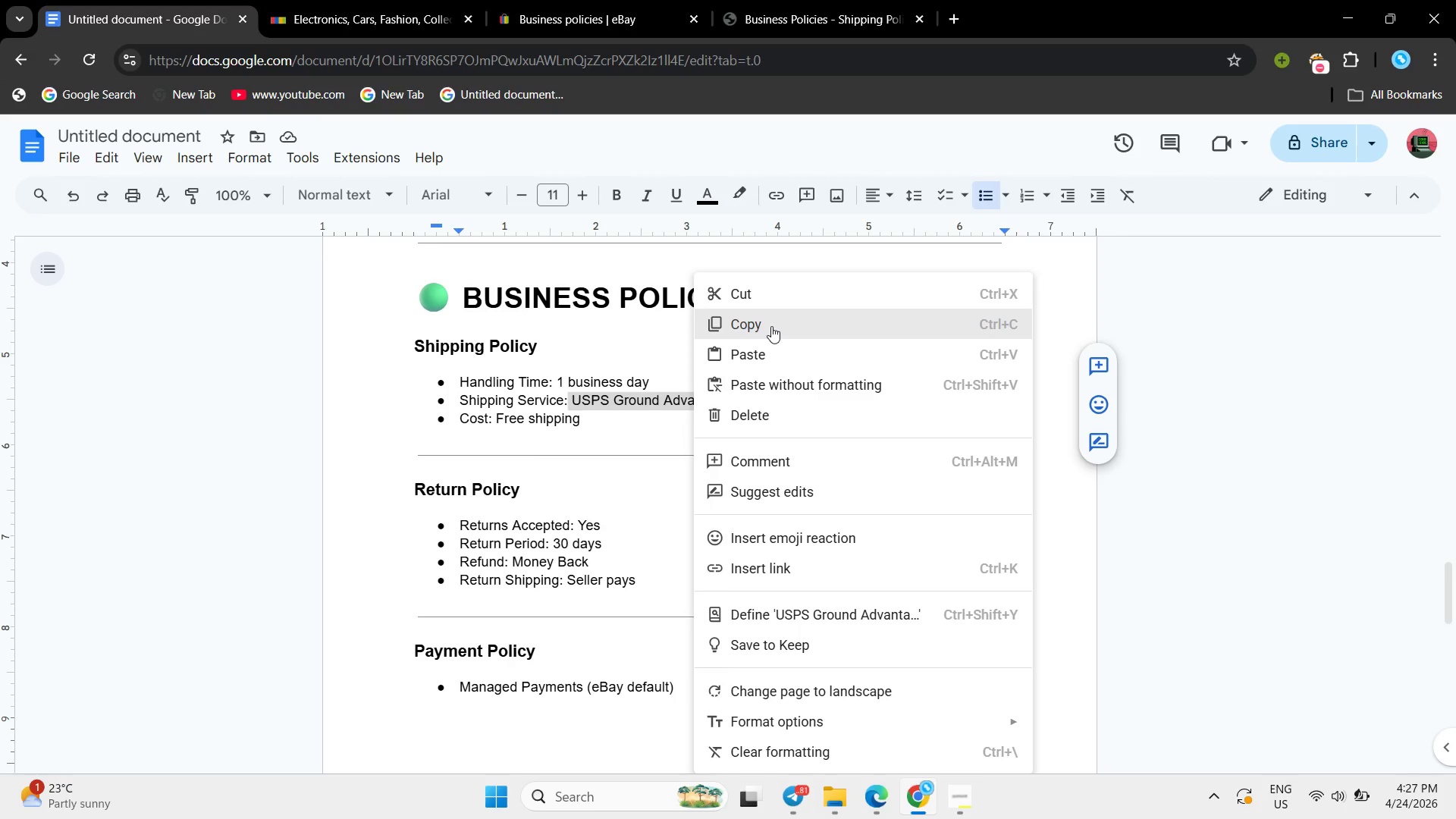 
left_click([771, 326])
 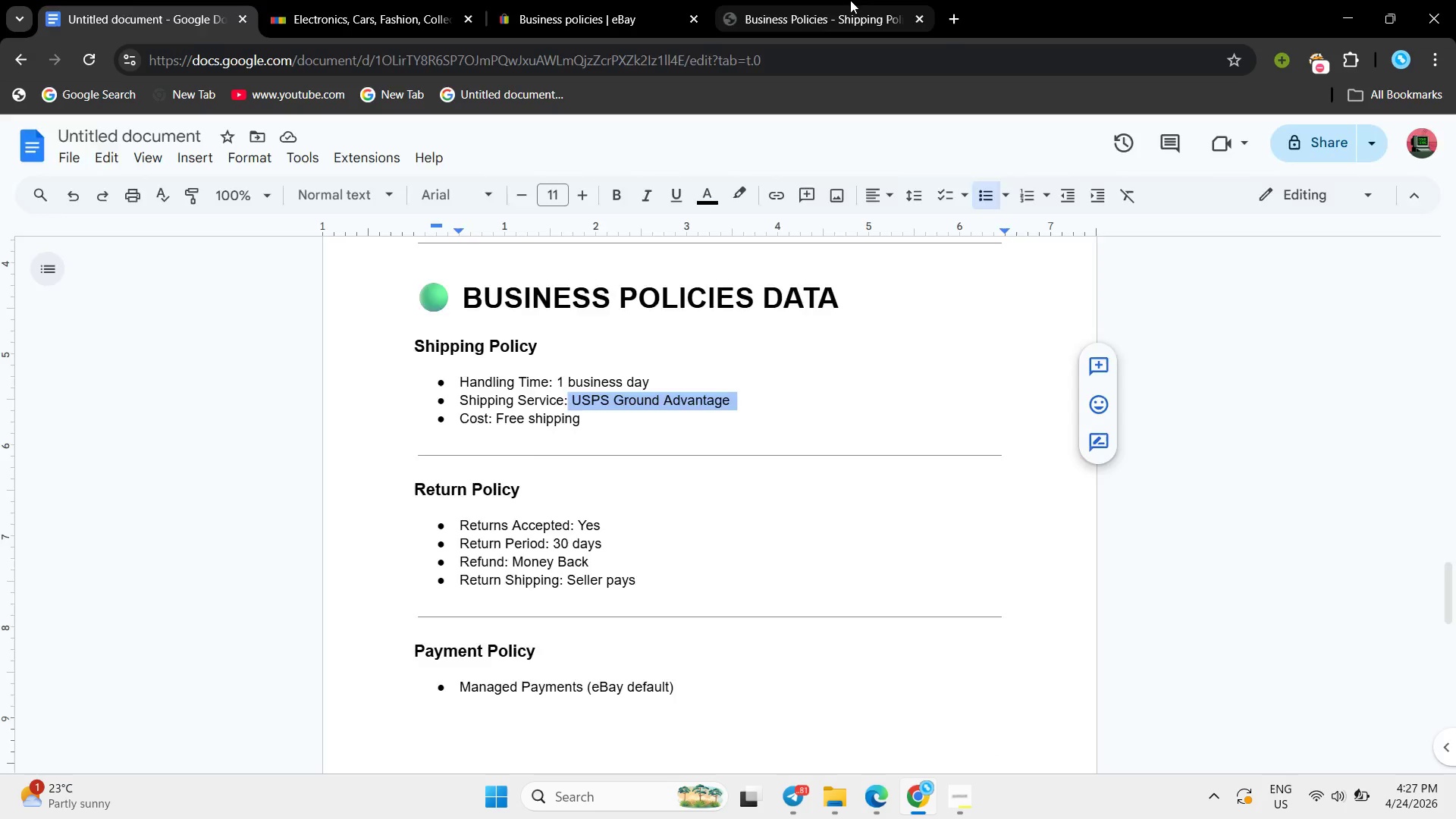 
left_click([850, 0])
 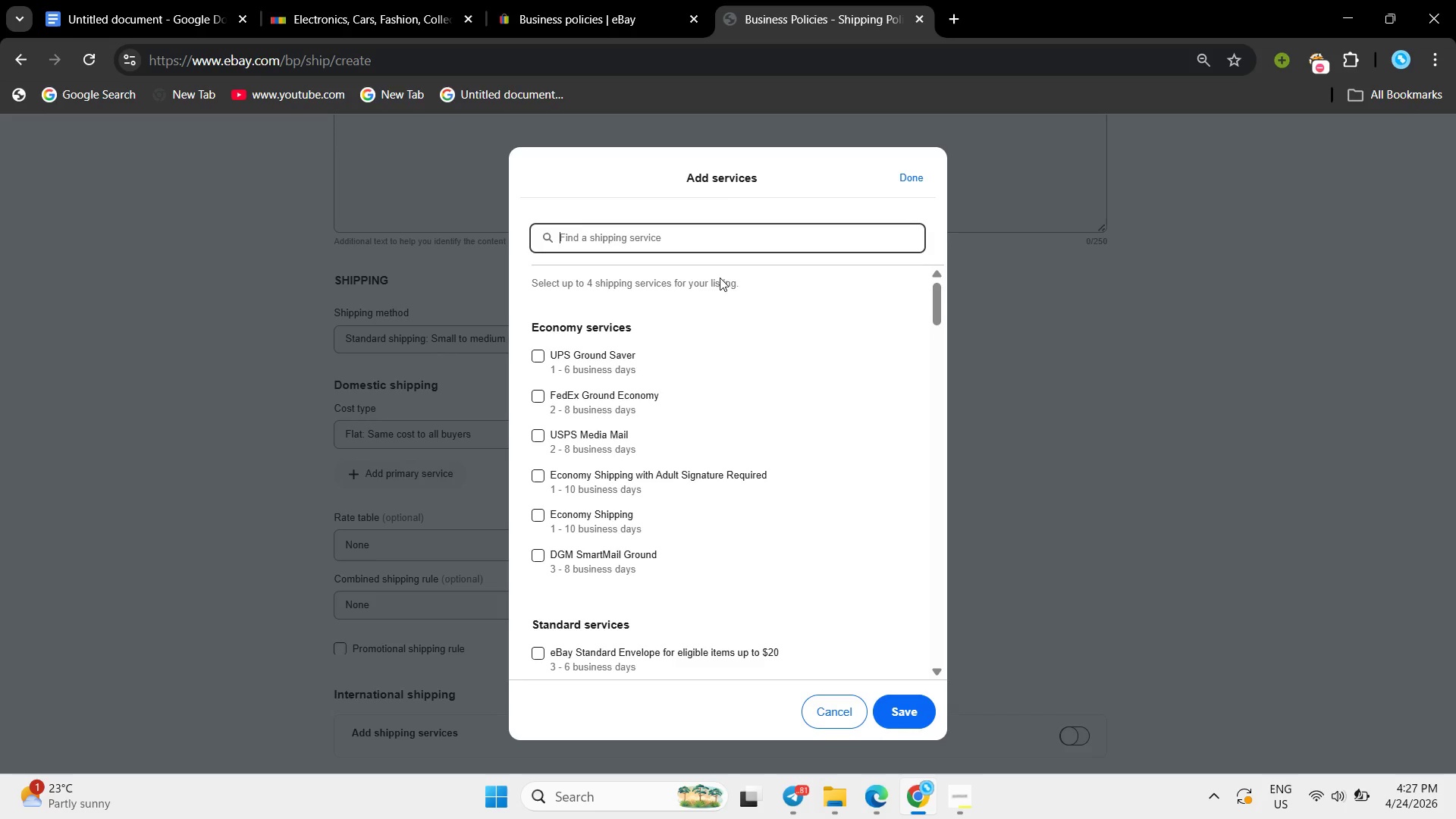 
key(Control+V)
 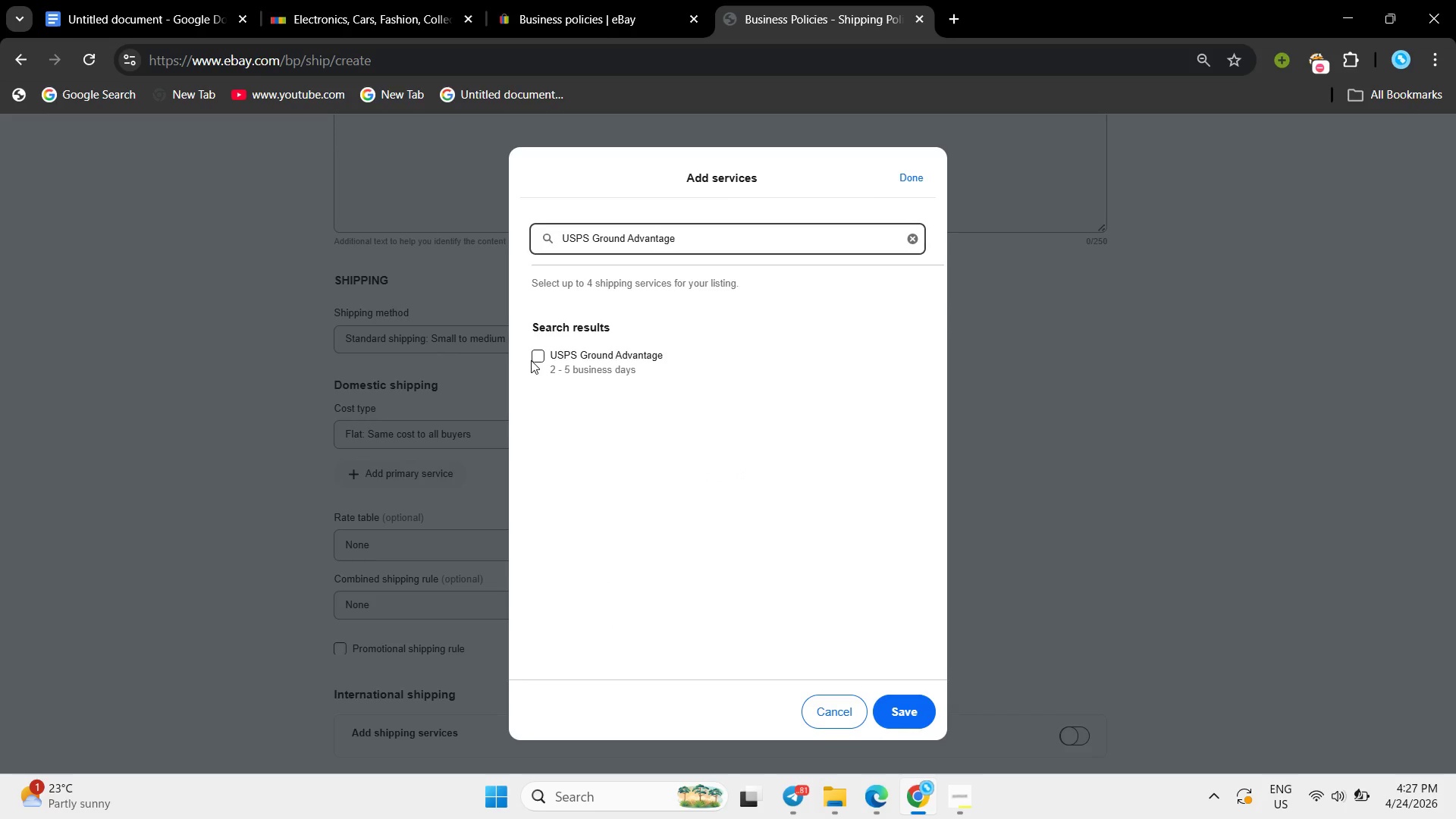 
left_click_drag(start_coordinate=[532, 360], to_coordinate=[535, 359])
 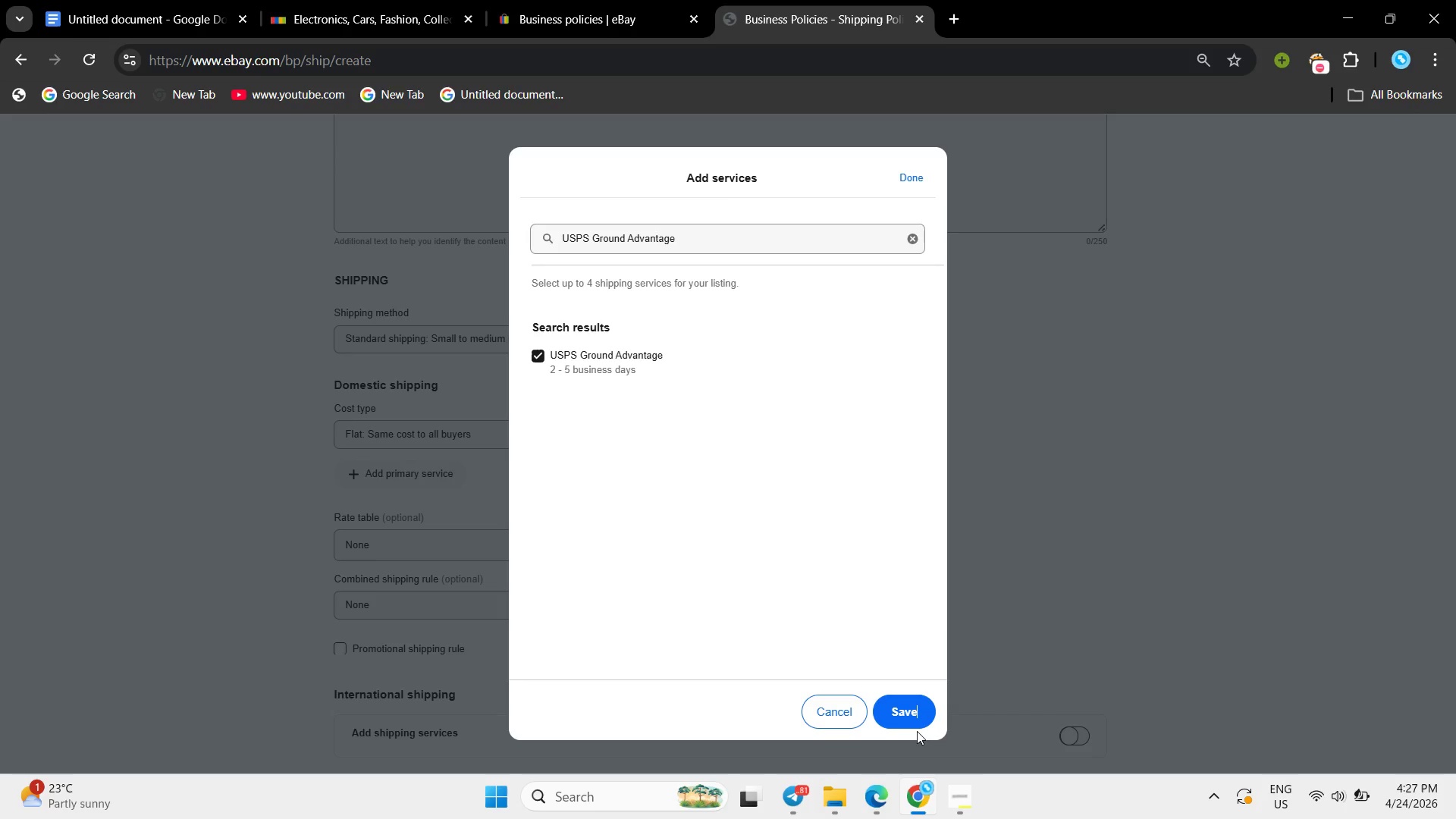 
double_click([915, 723])
 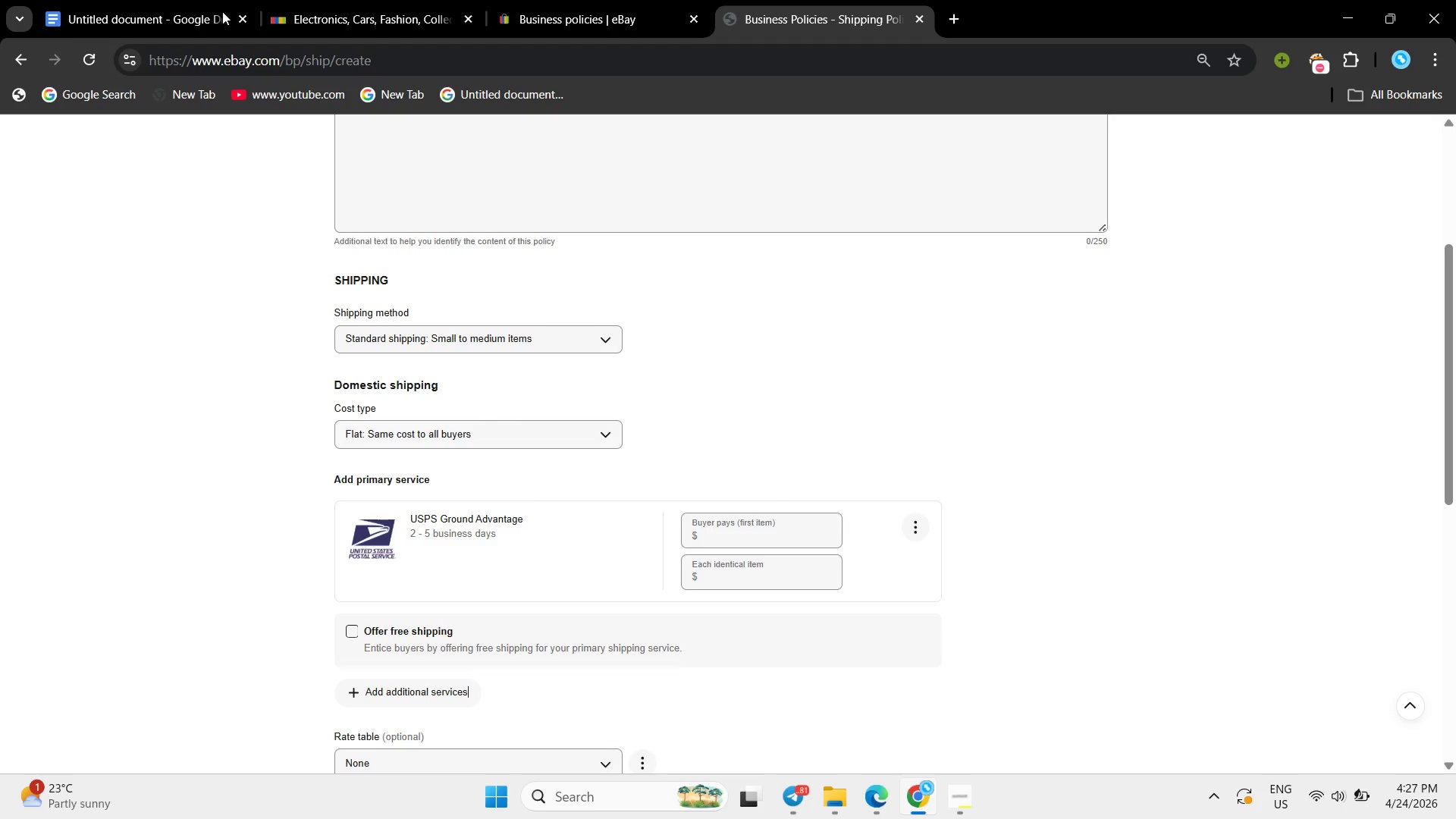 
left_click([145, 0])
 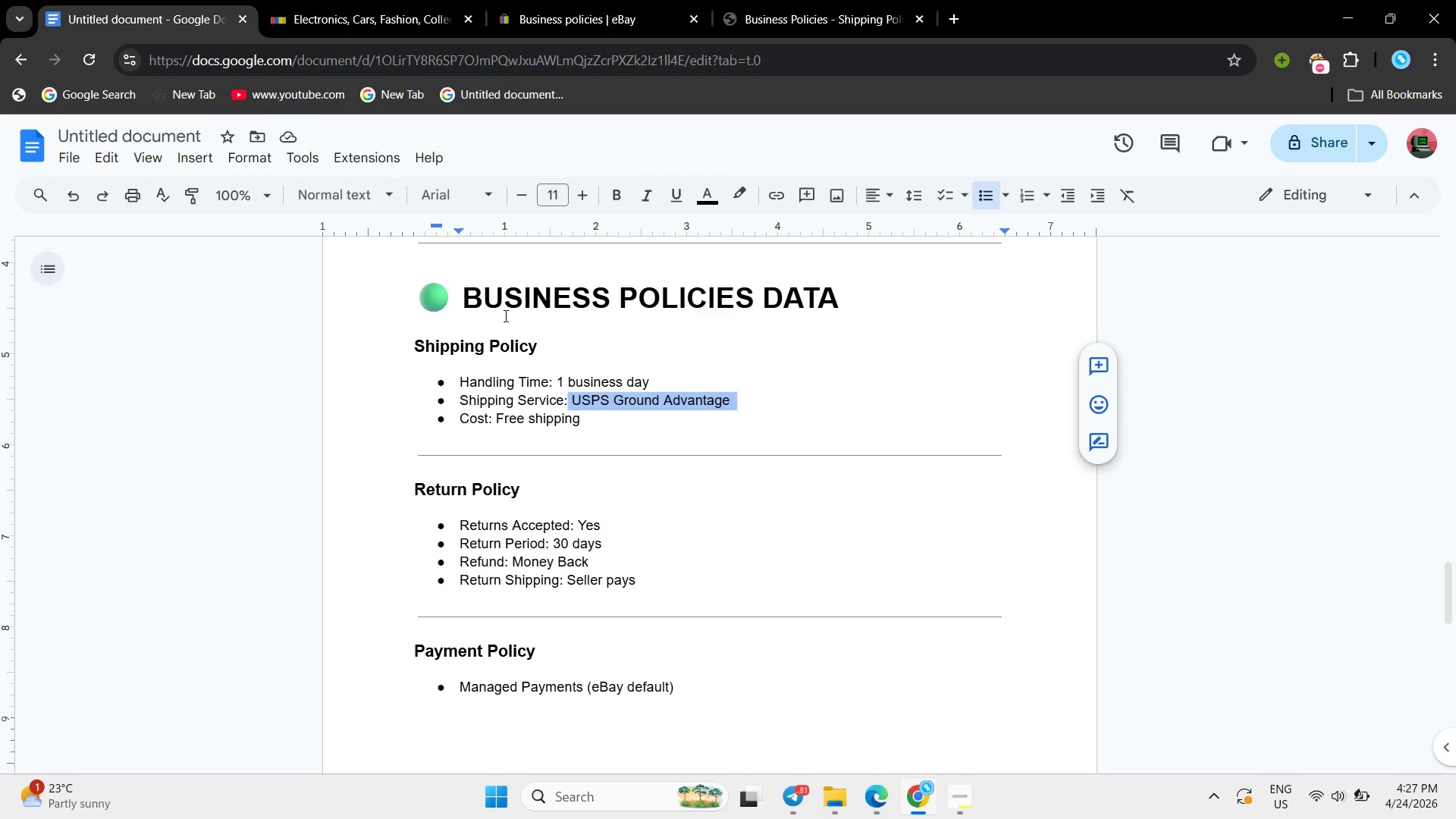 
left_click([541, 394])
 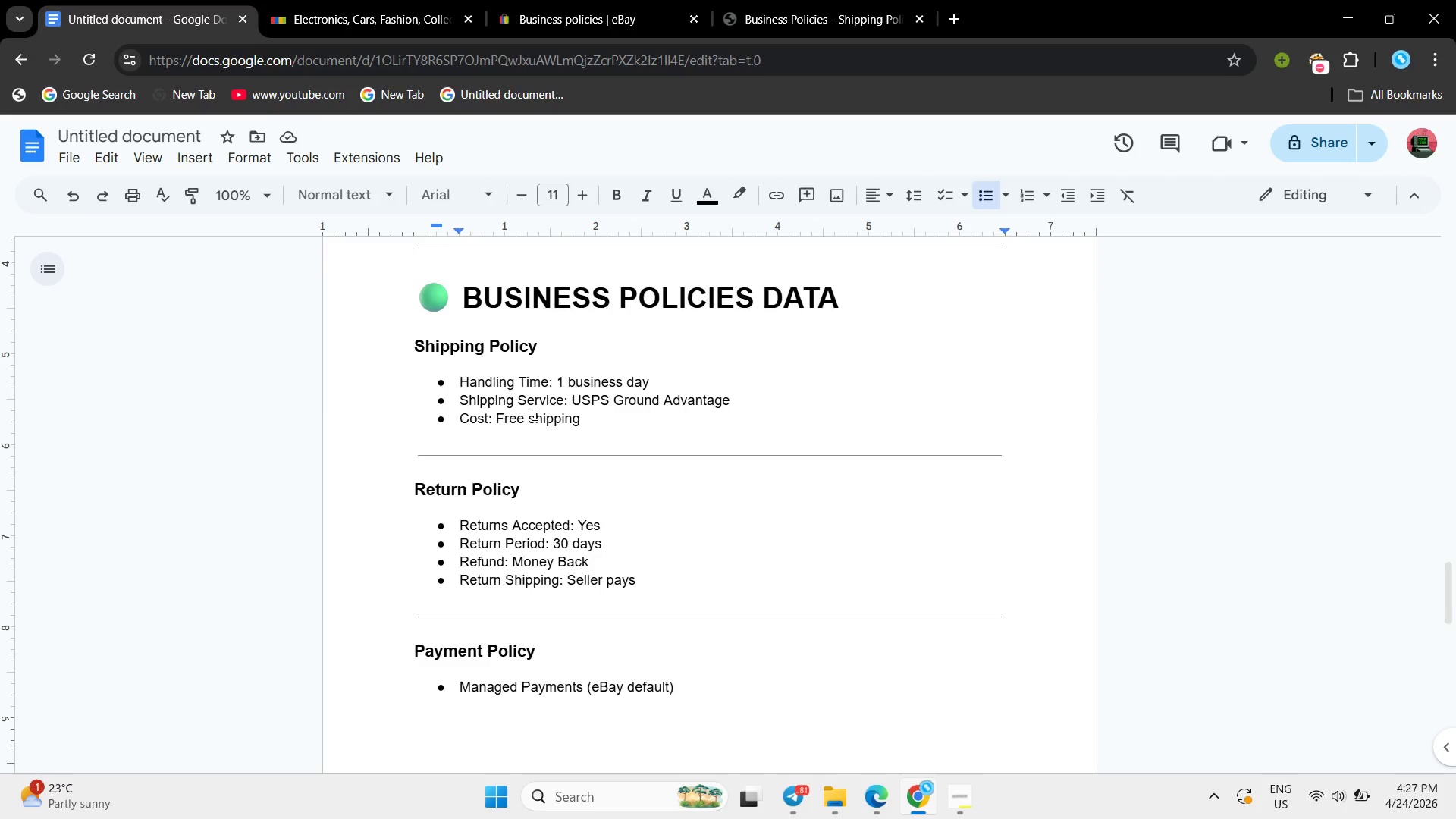 
scroll: coordinate [533, 414], scroll_direction: down, amount: 1.0
 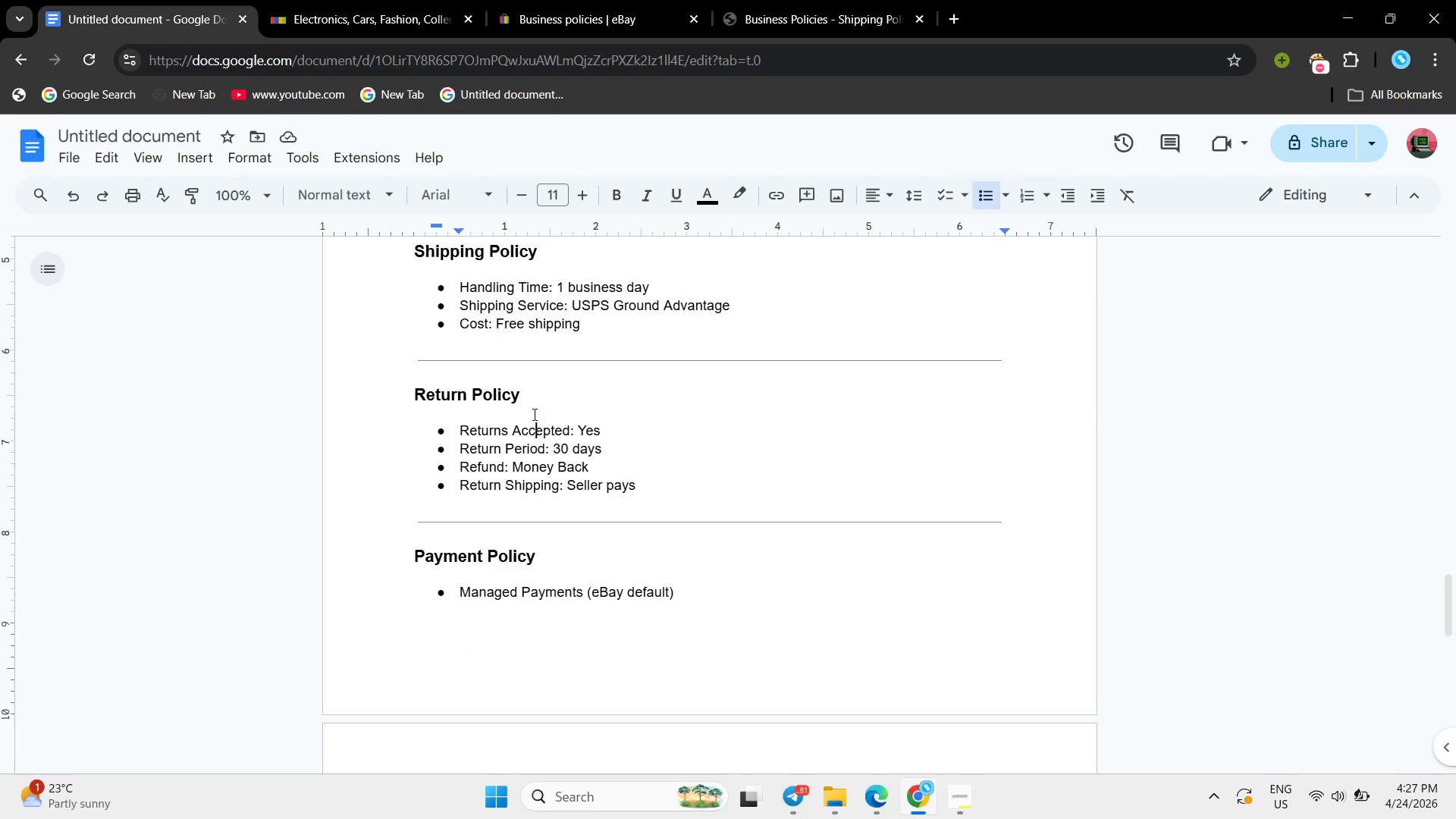 
left_click([533, 414])
 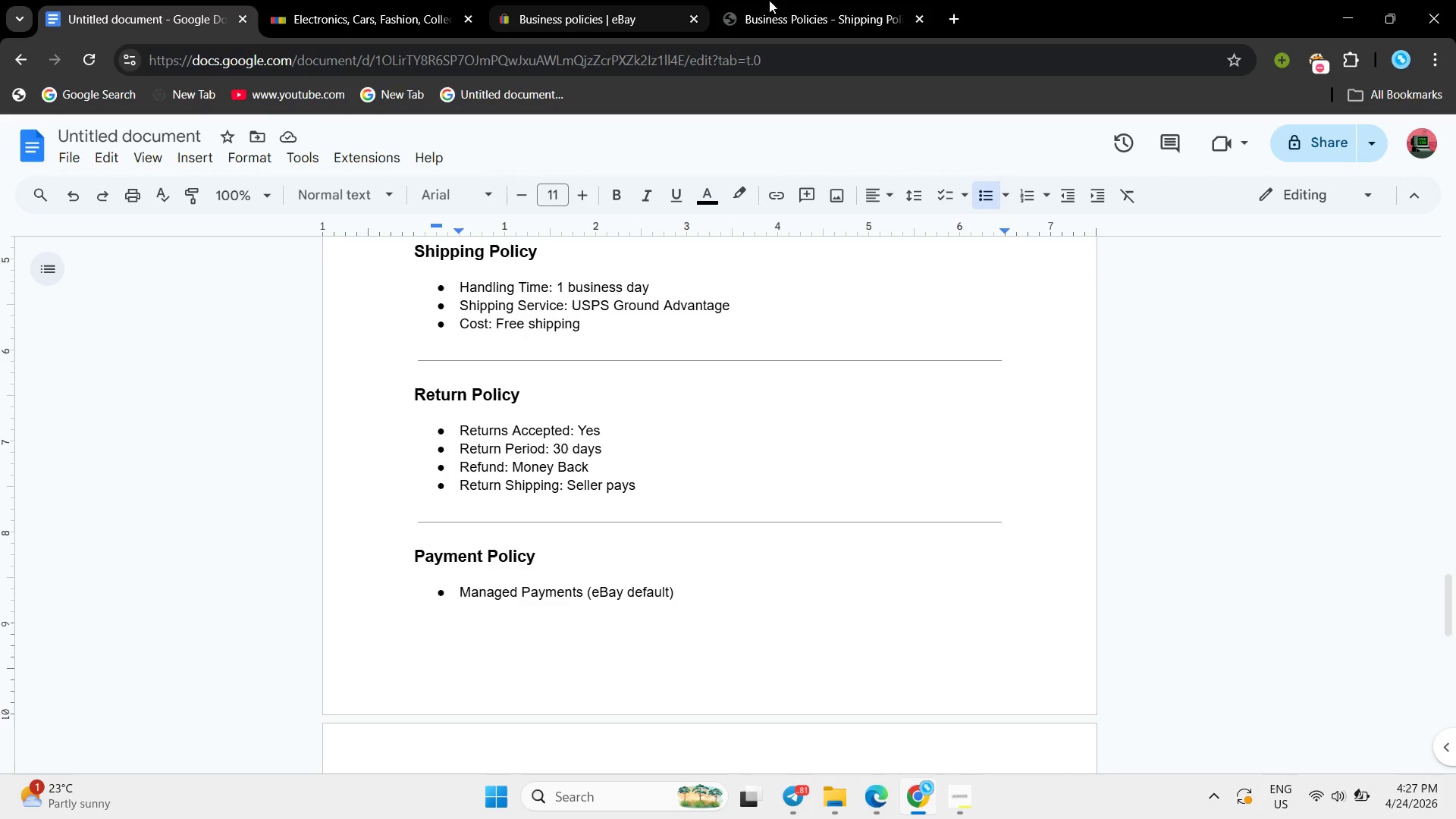 
left_click([780, 0])
 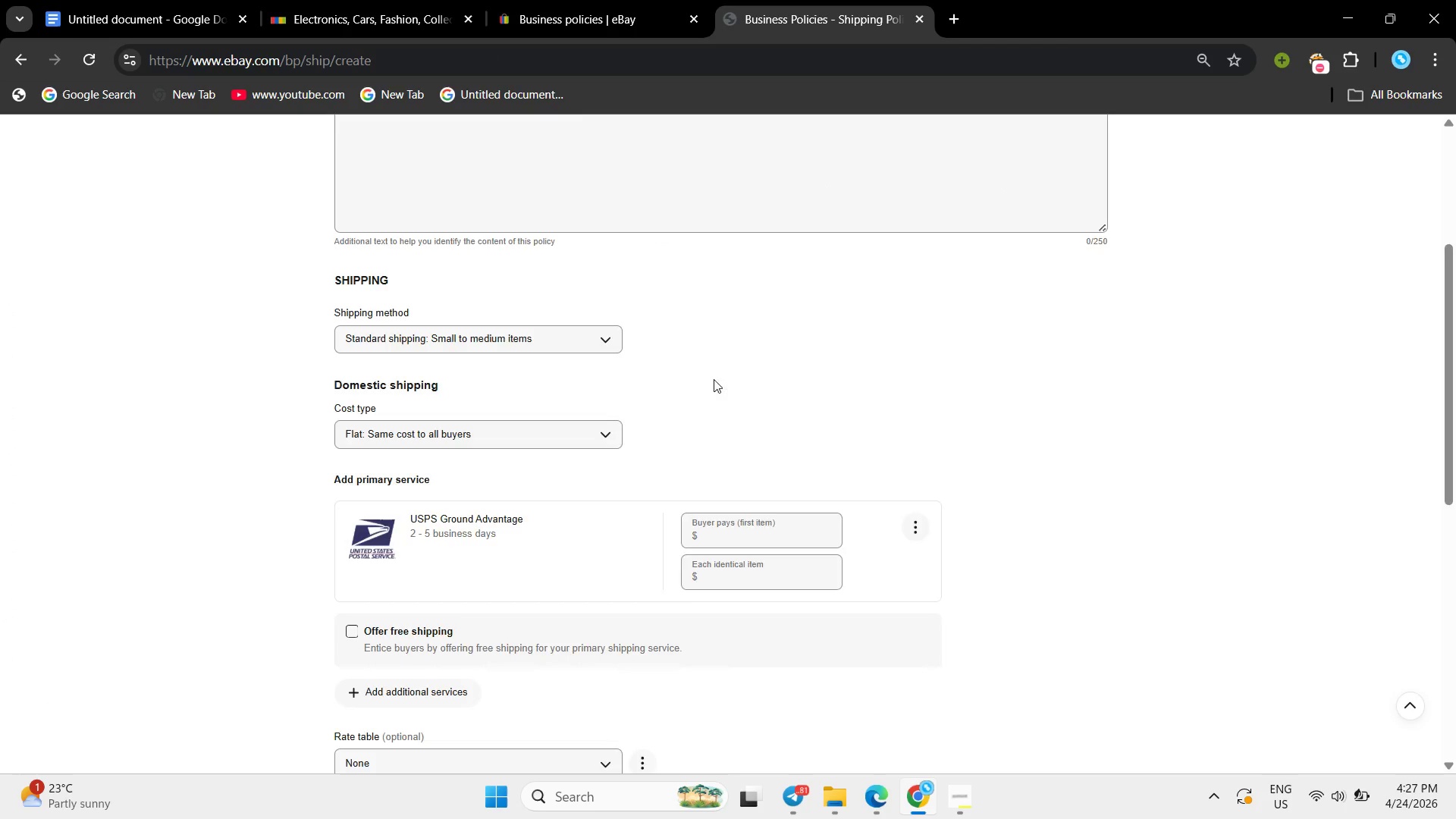 
scroll: coordinate [713, 386], scroll_direction: down, amount: 8.0
 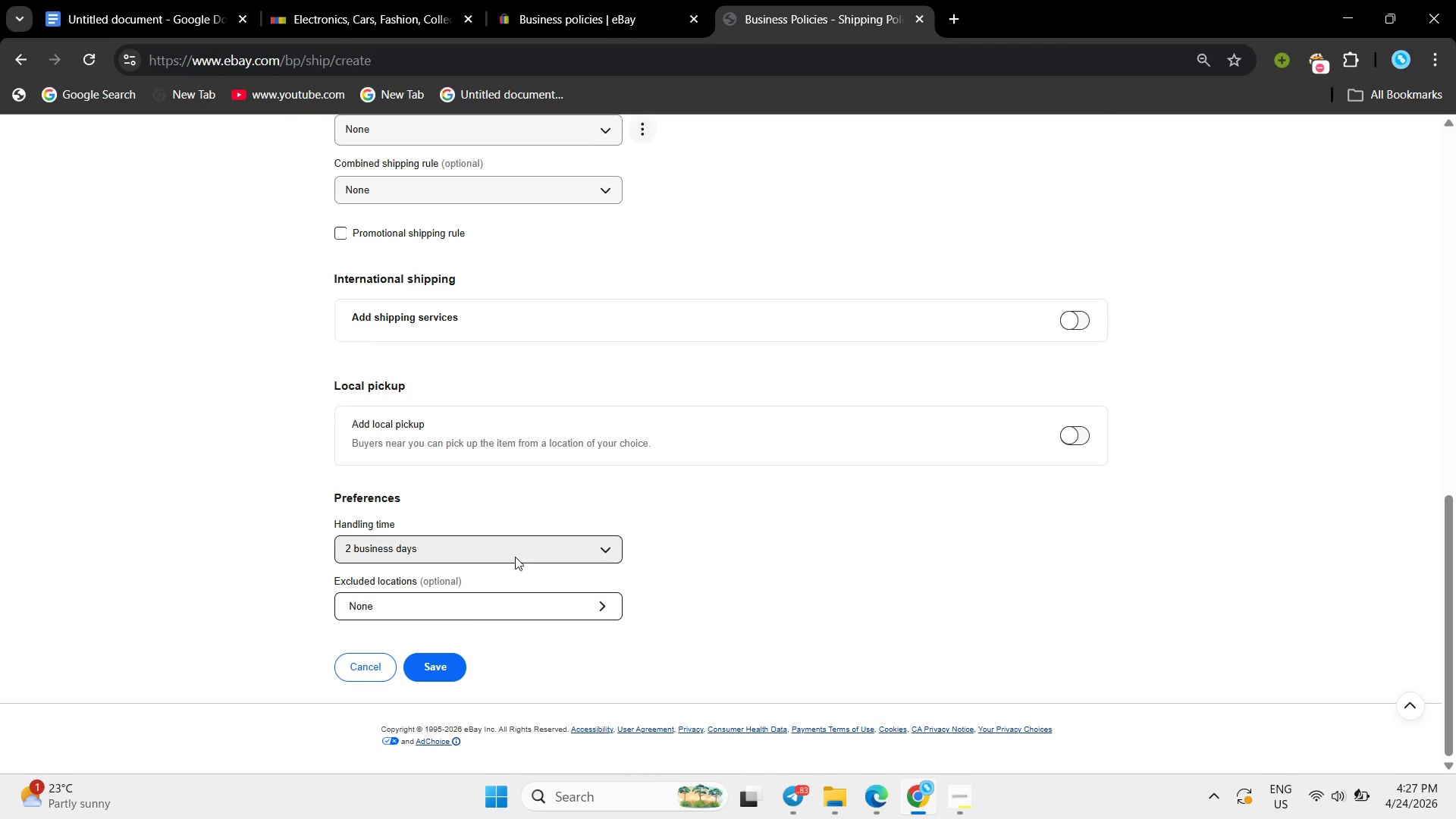 
left_click([518, 555])
 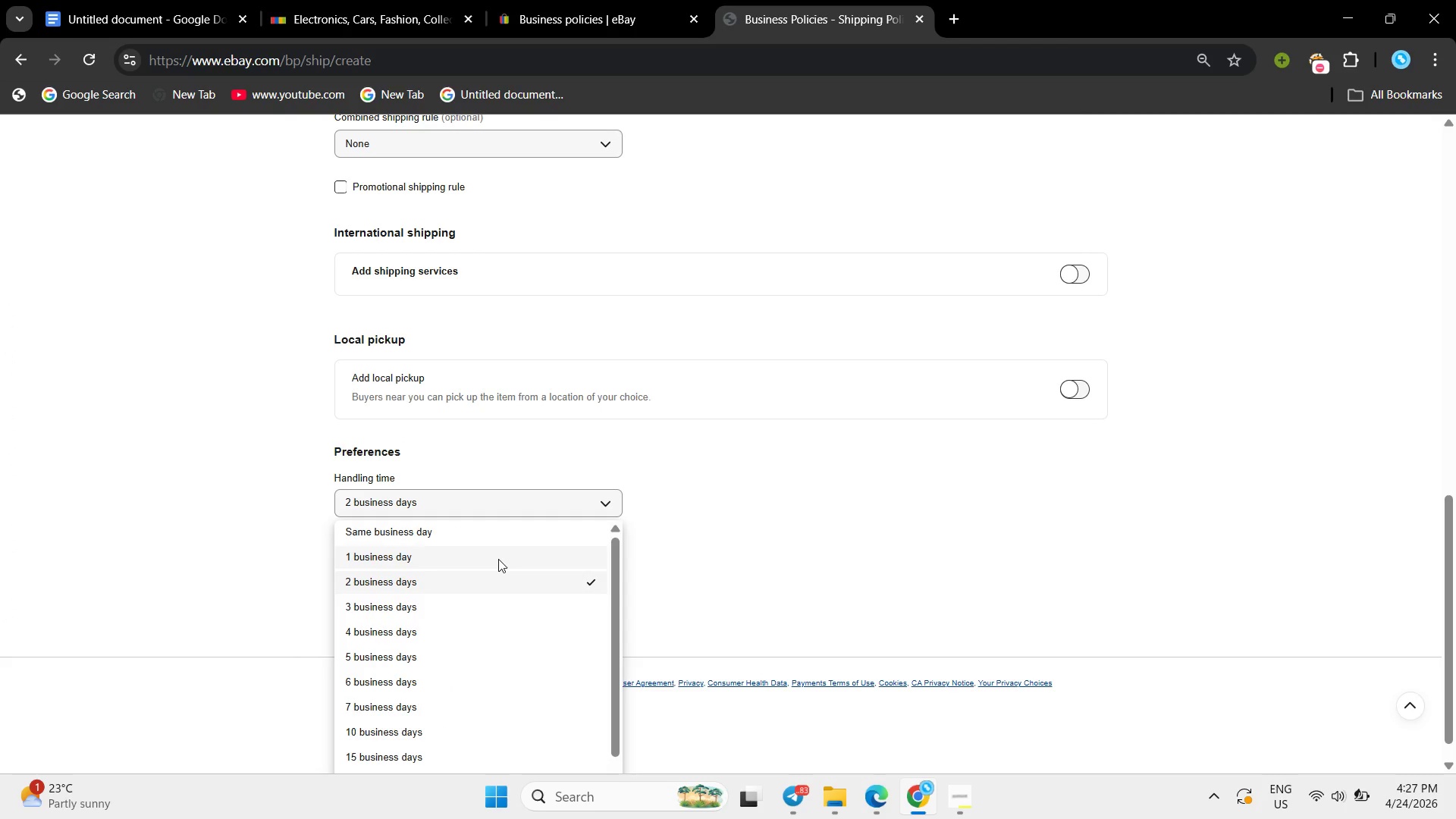 
left_click([498, 559])